 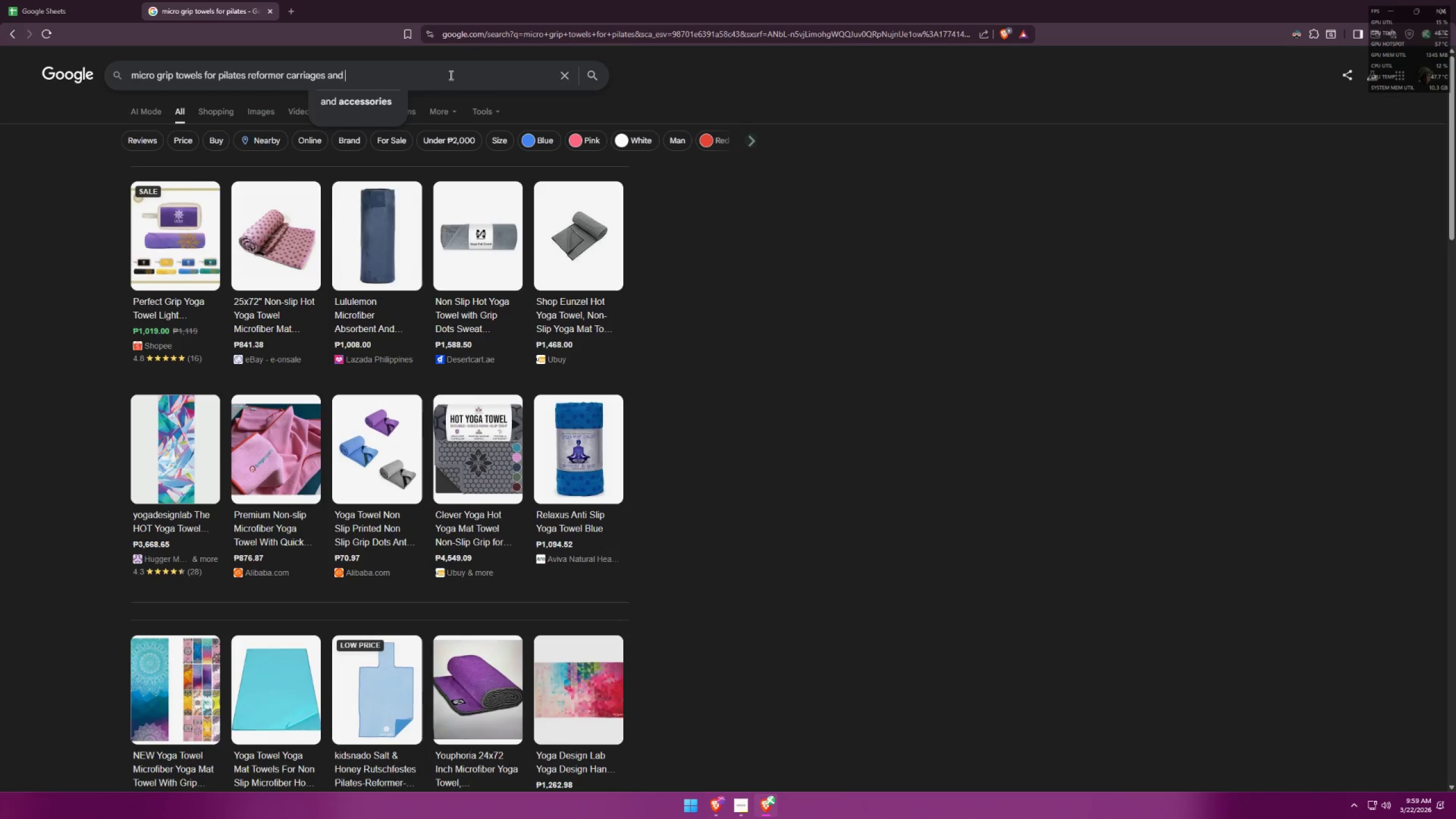 
key(Control+V)
 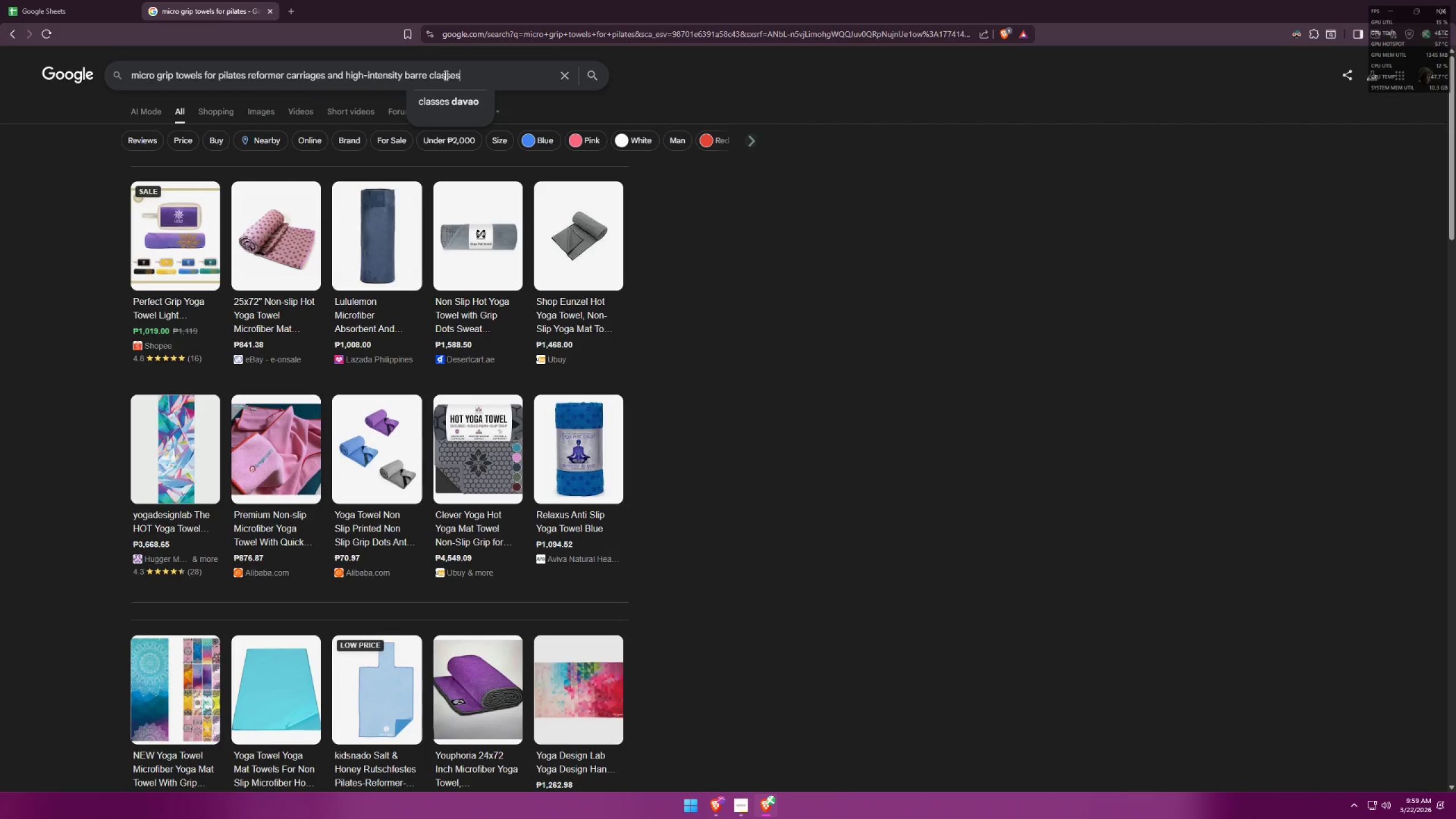 
key(Enter)
 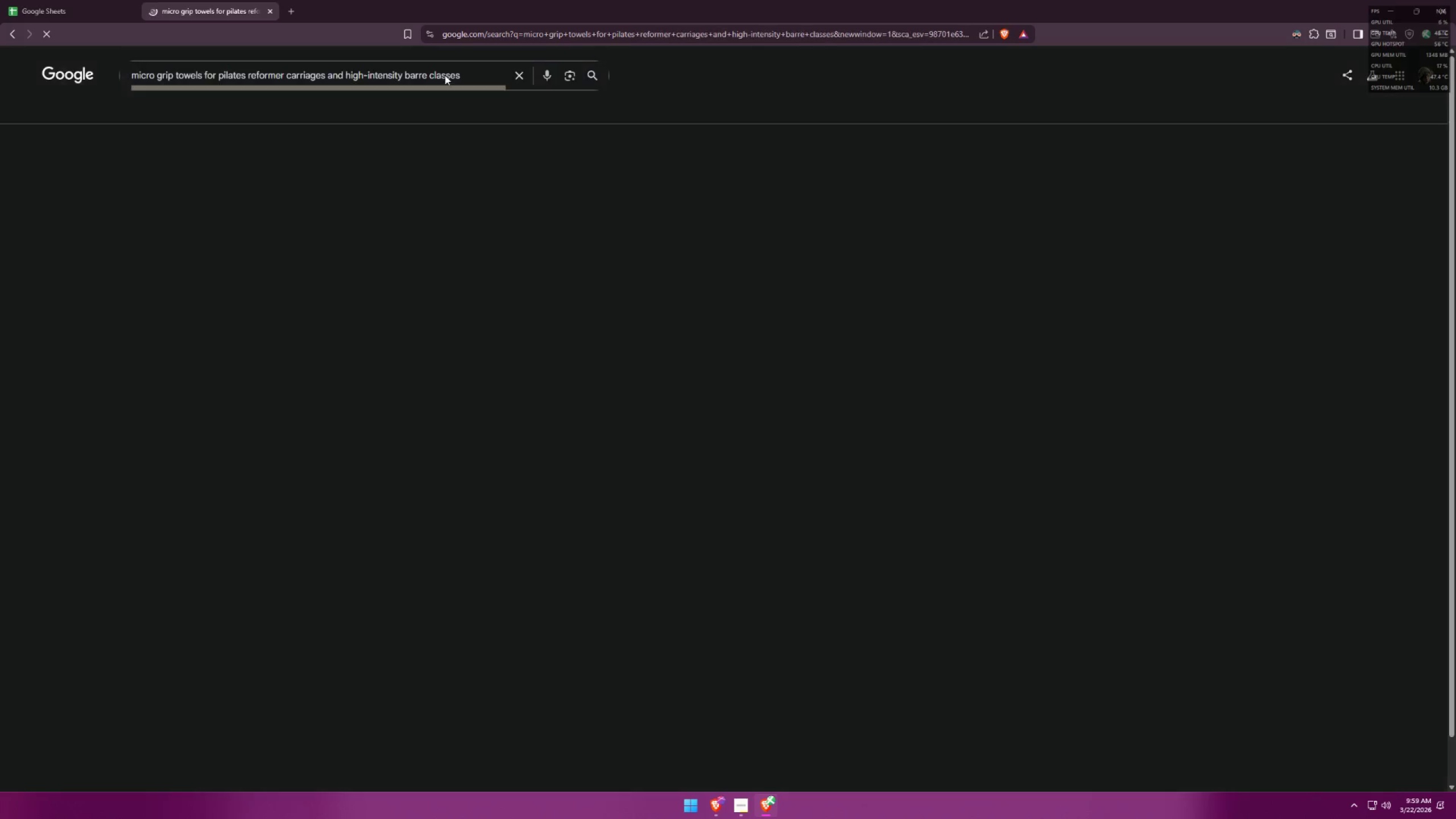 
key(Backslash)
 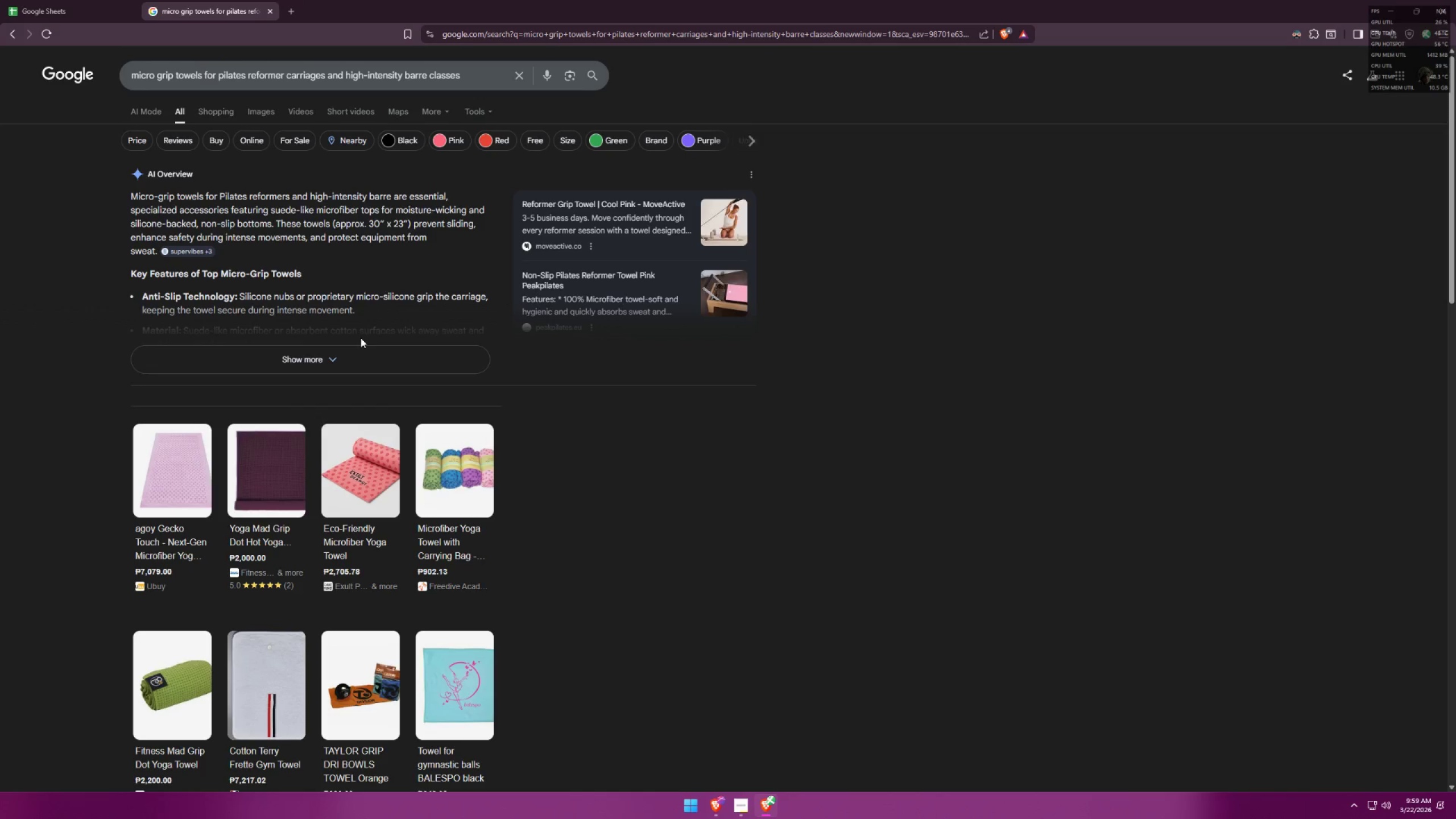 
left_click([356, 350])
 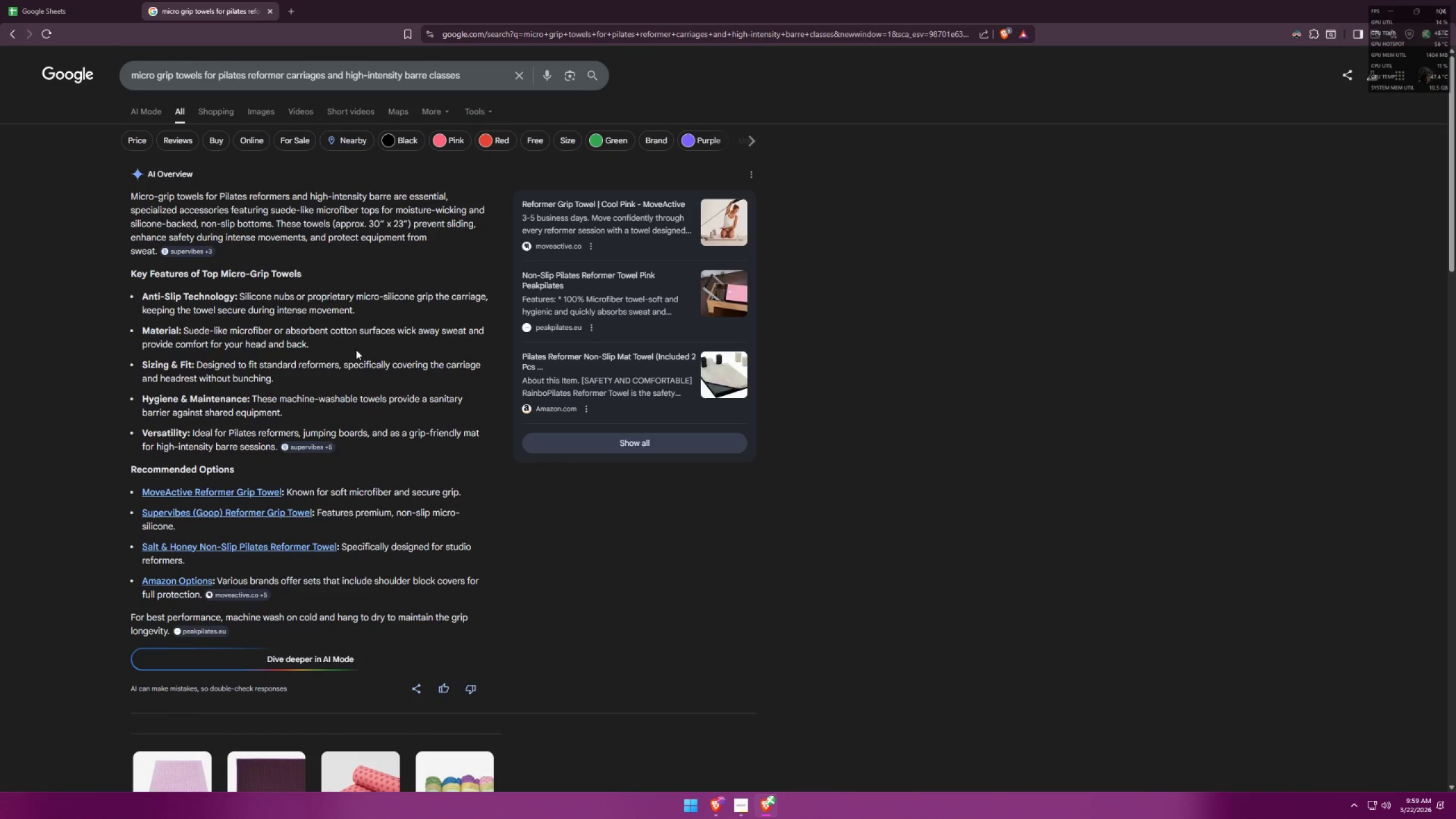 
key(Alt+AltLeft)
 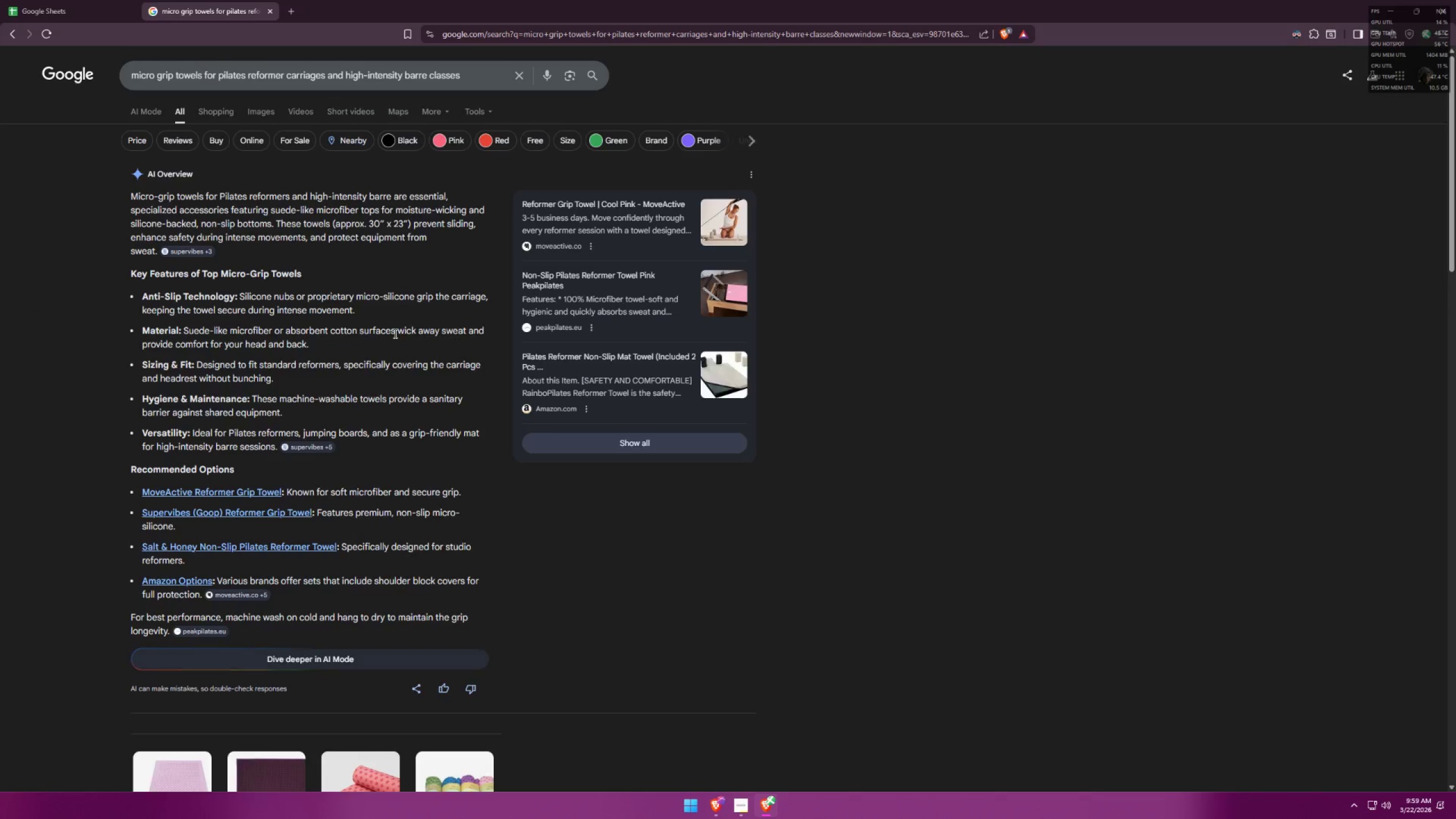 
key(Alt+Tab)